 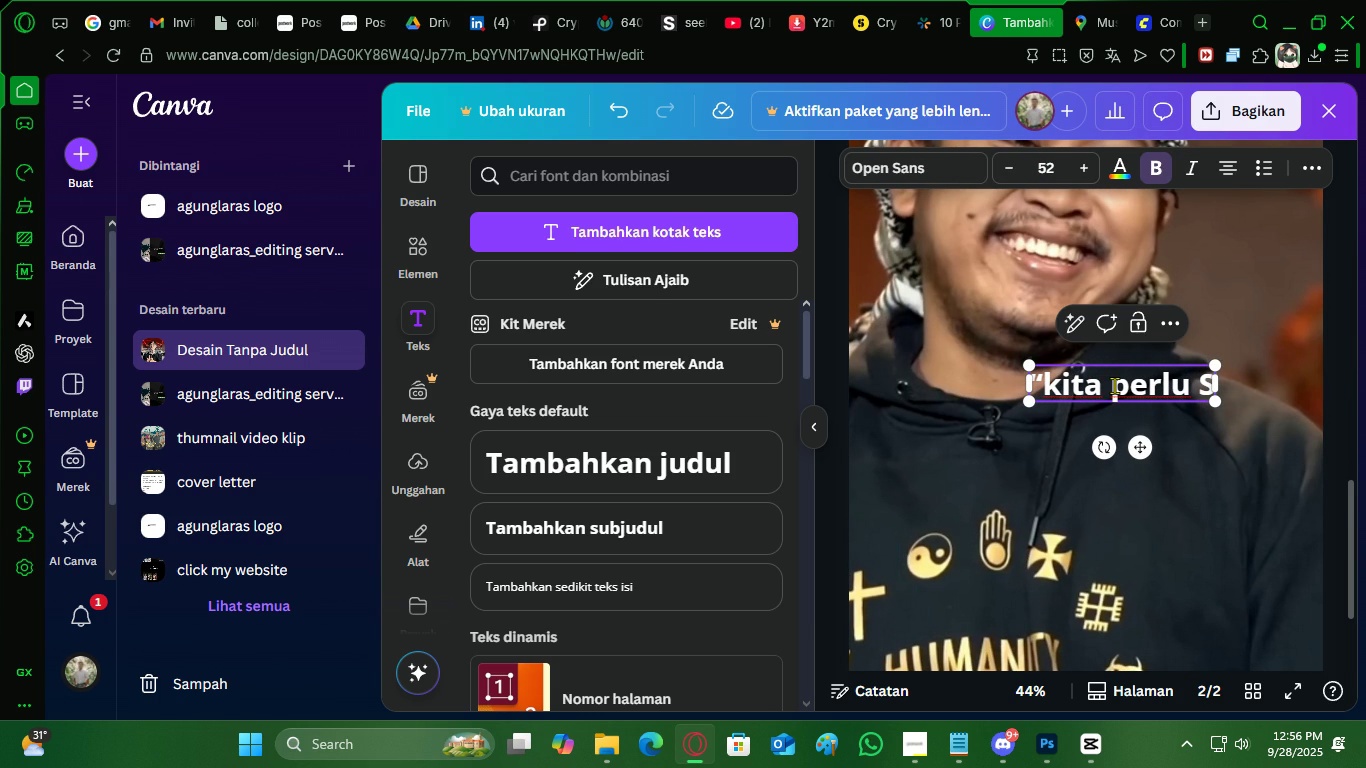 
type(ERIUS)
 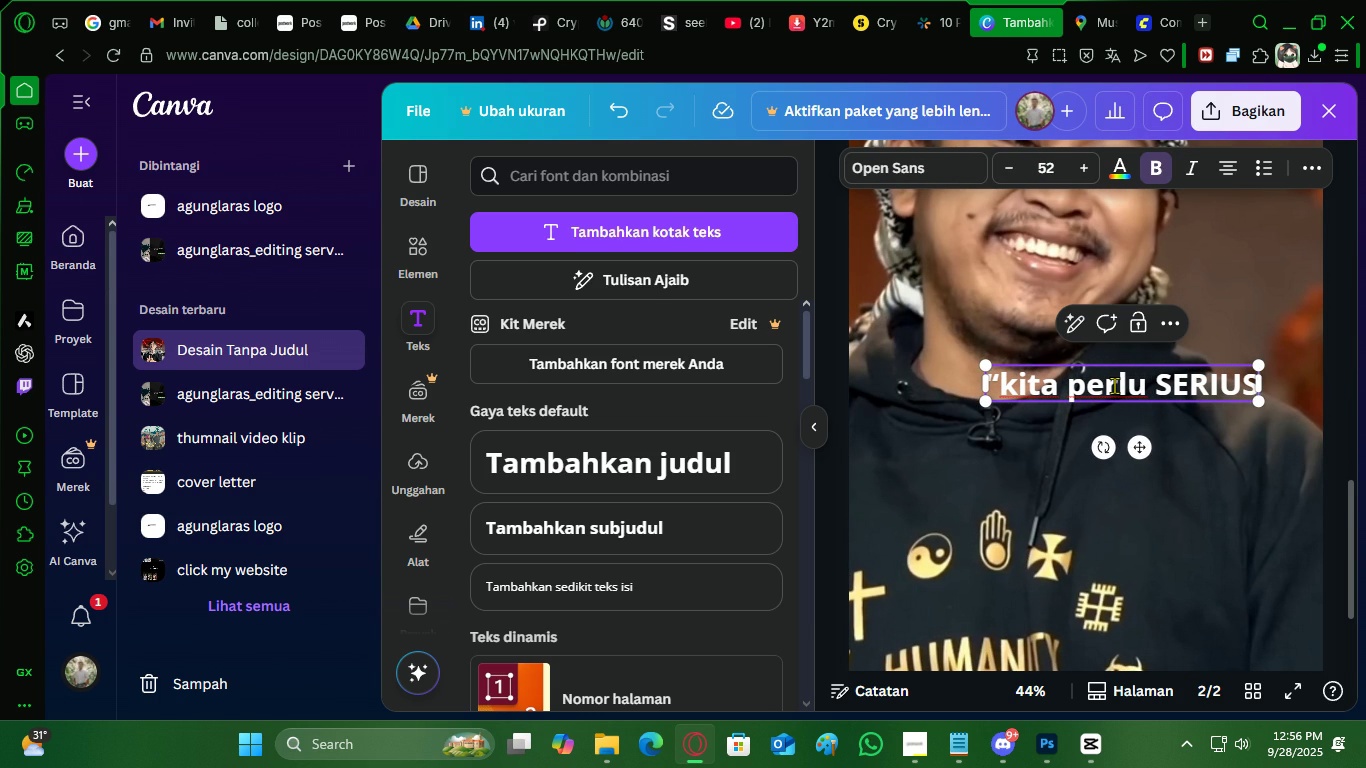 
key(Enter)
 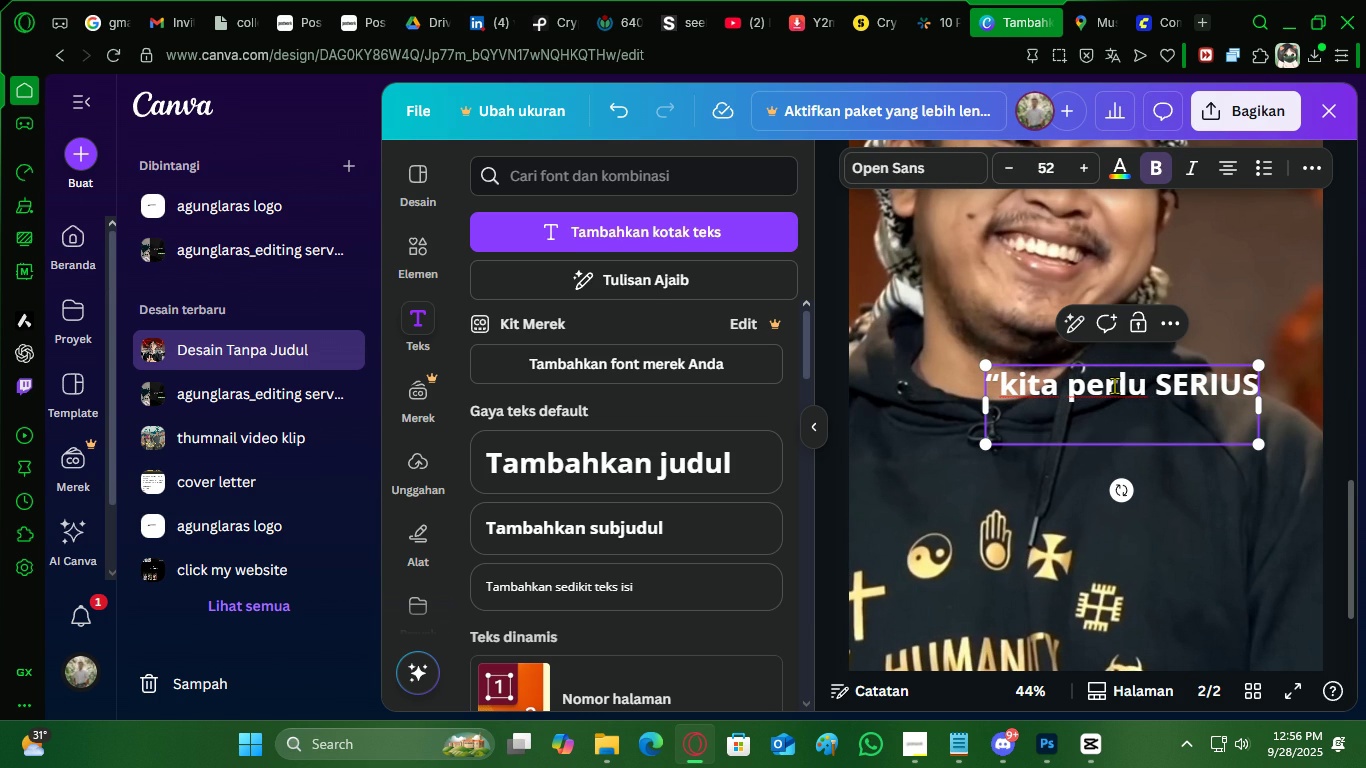 
type(untuk LUCU)
 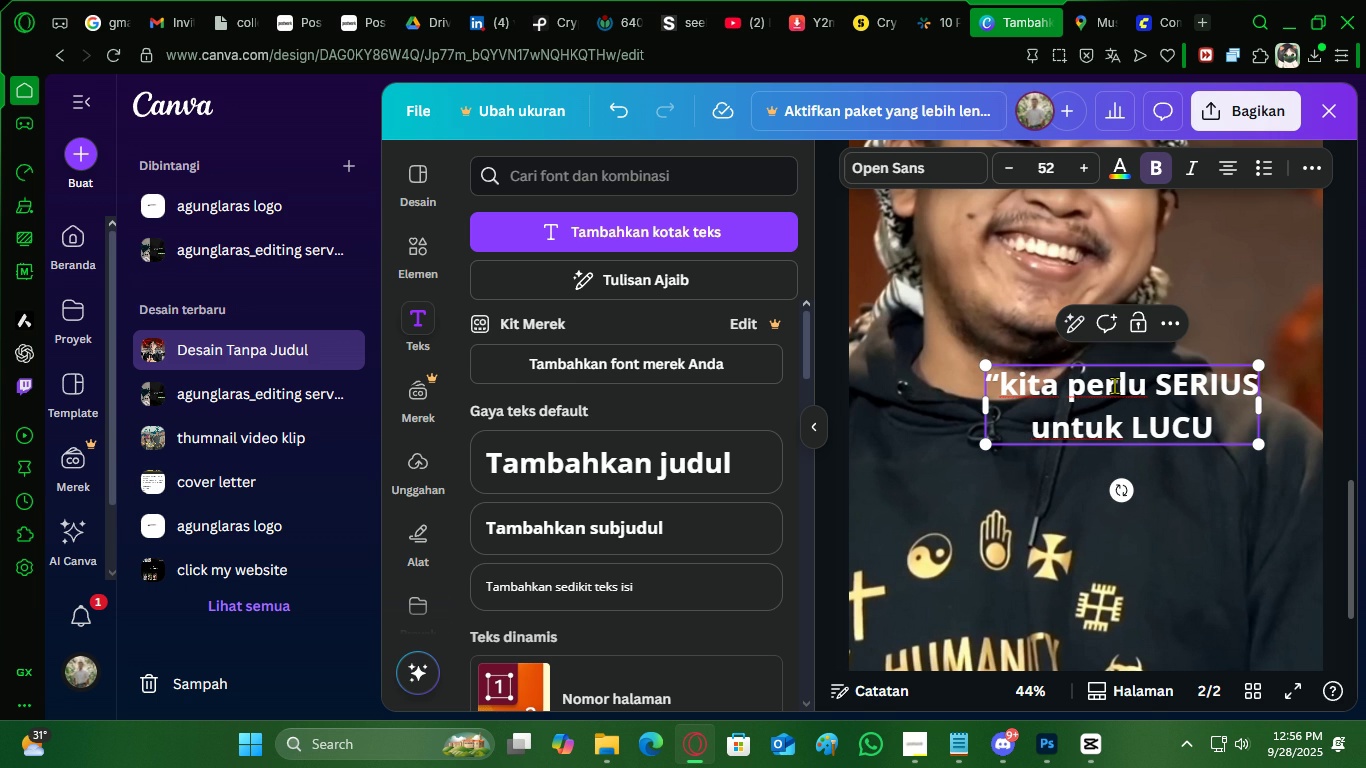 
key(Comma)
 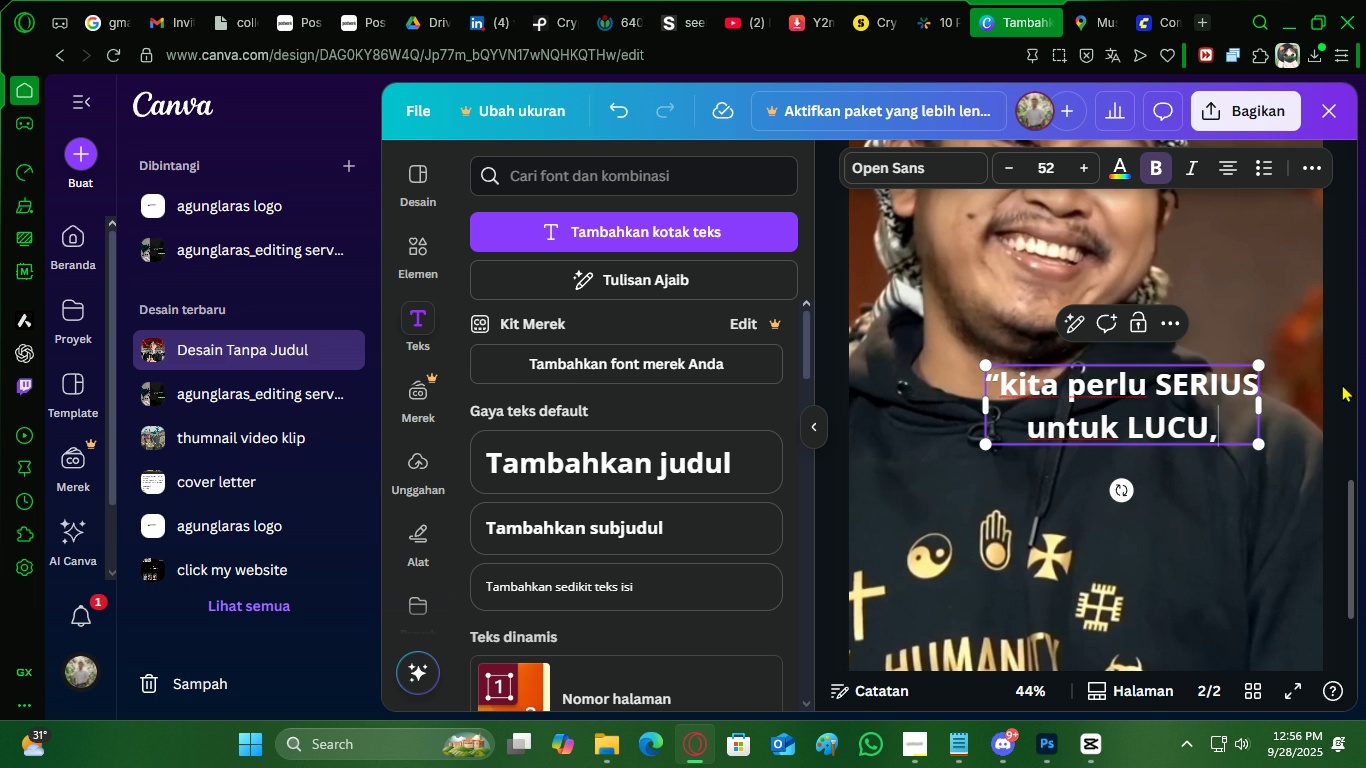 
left_click([1339, 384])